 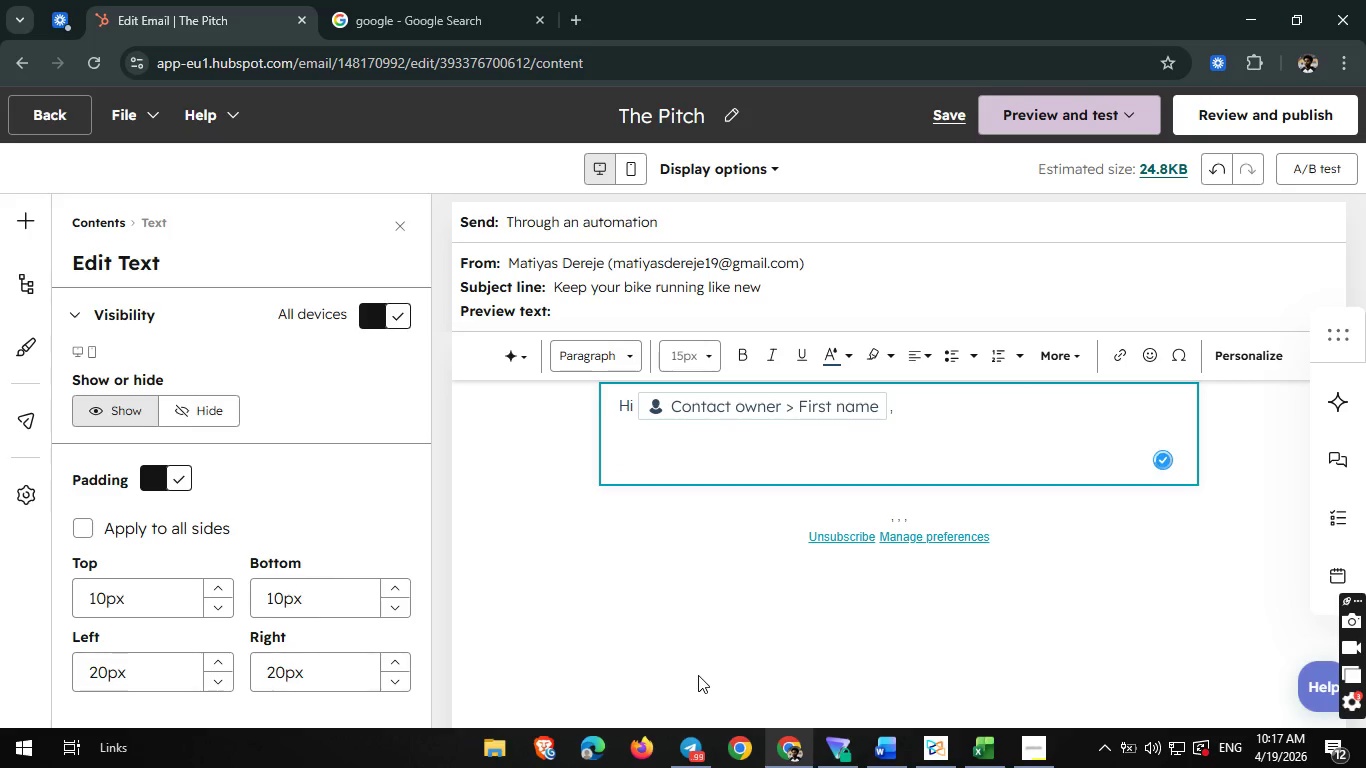 
type(By now, you've seen how small )
 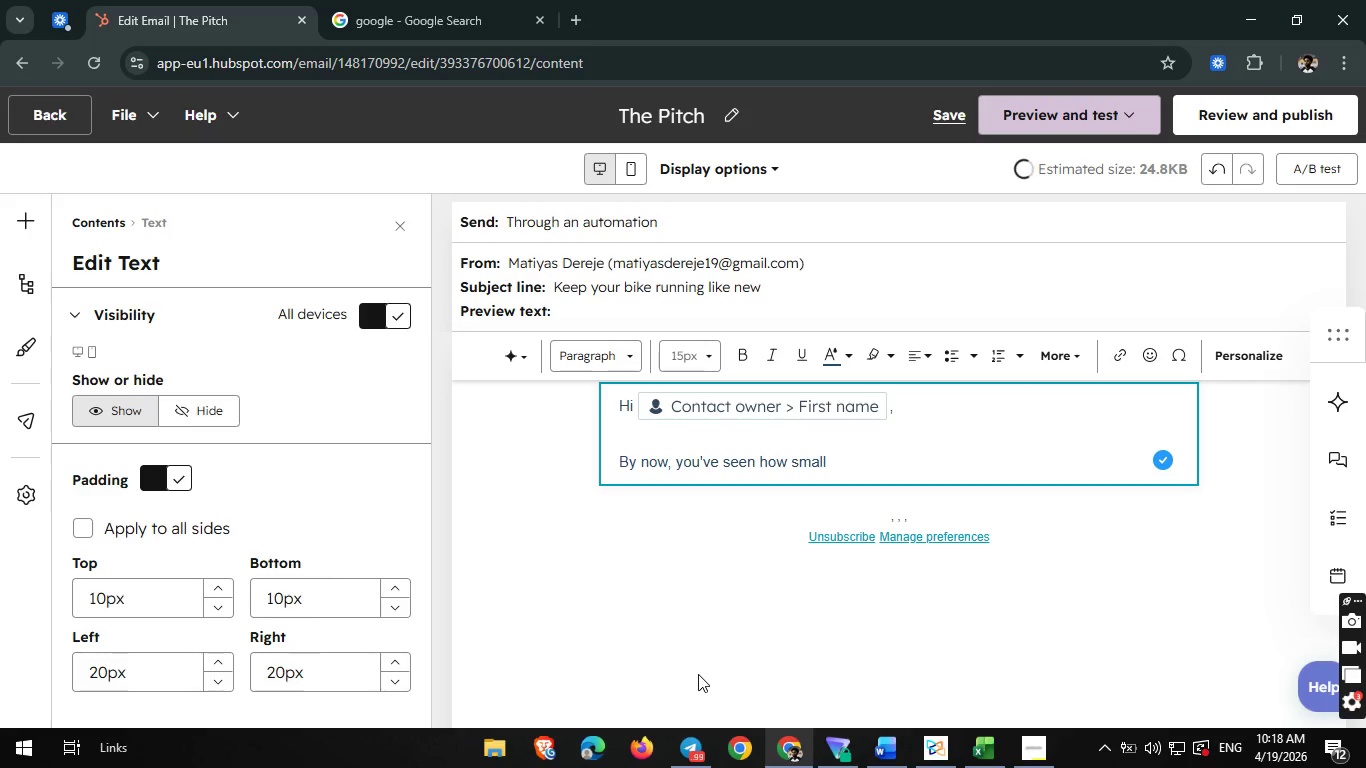 
type(mainten)
 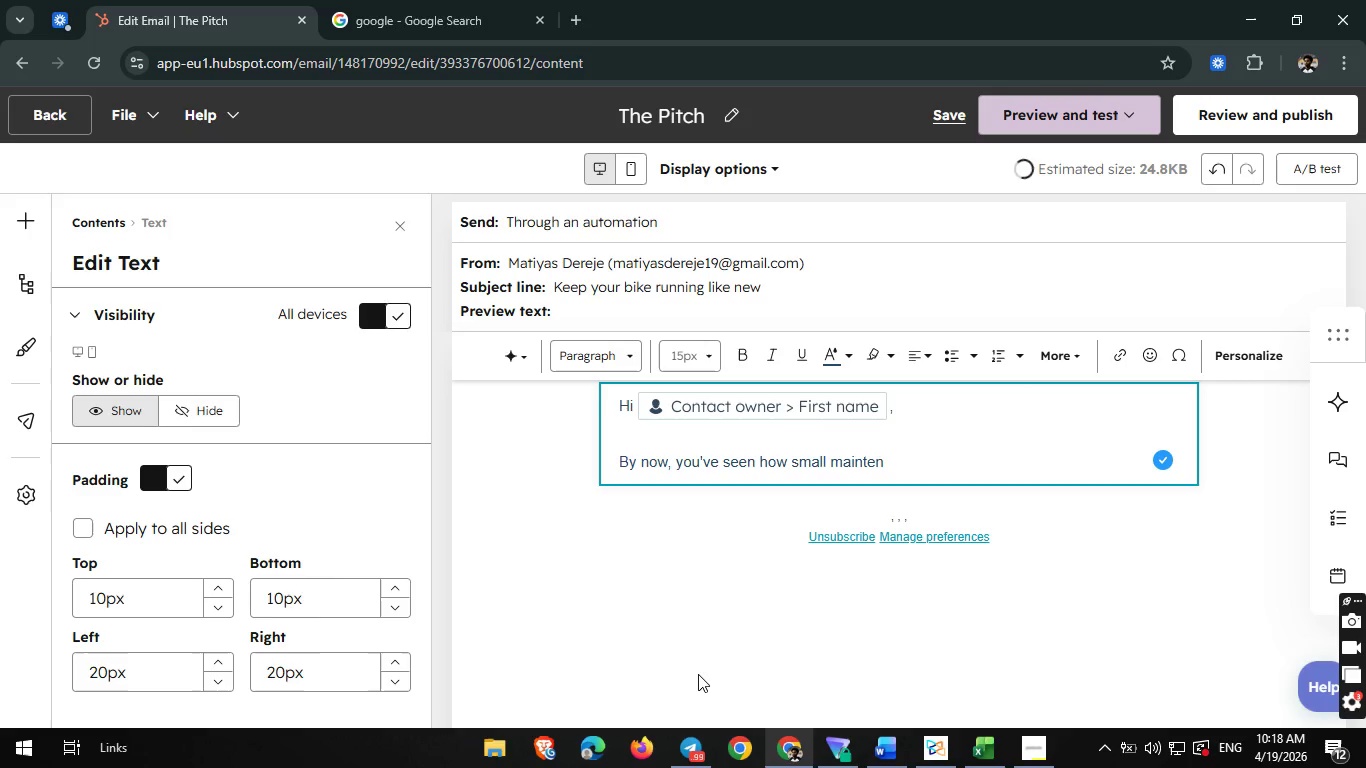 
type(ance habit can go )
 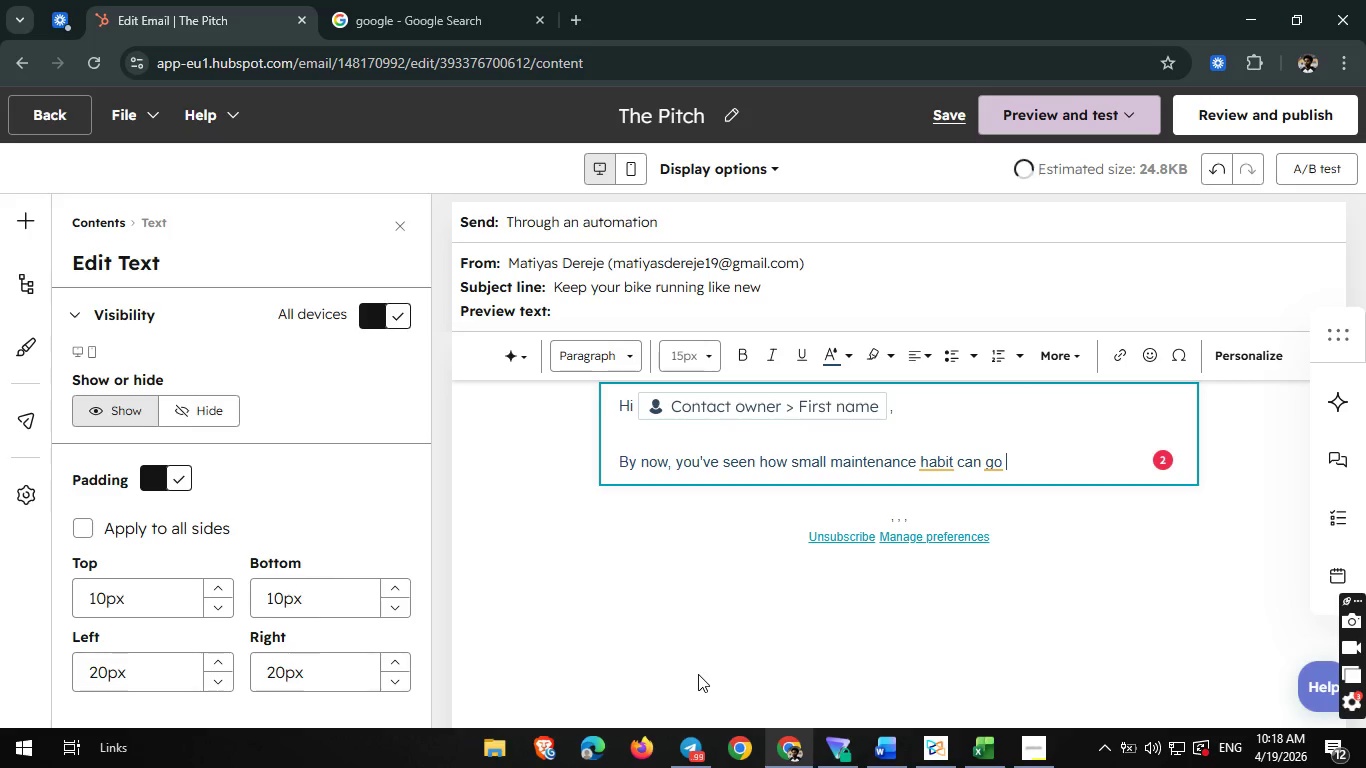 
type(a long way in keeping your bike in top shape.)
 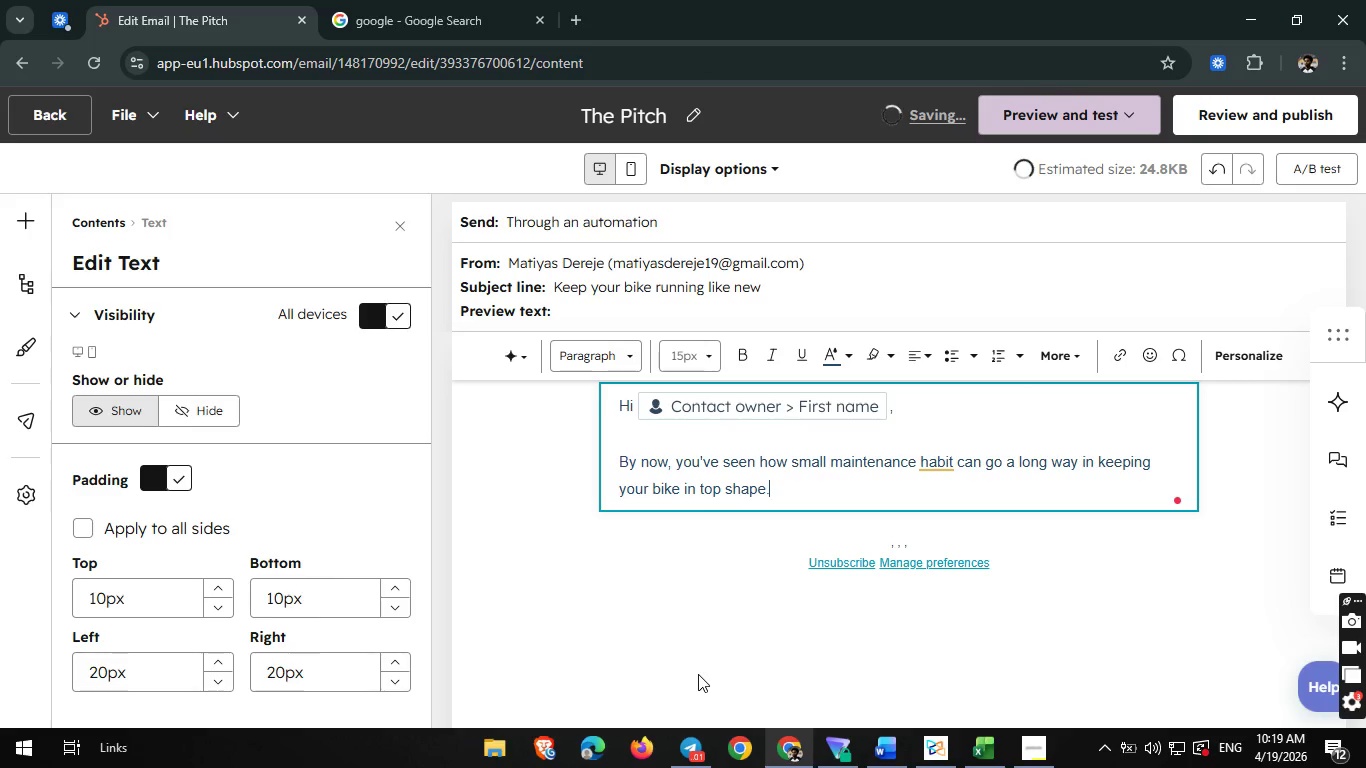 
key(Enter)
 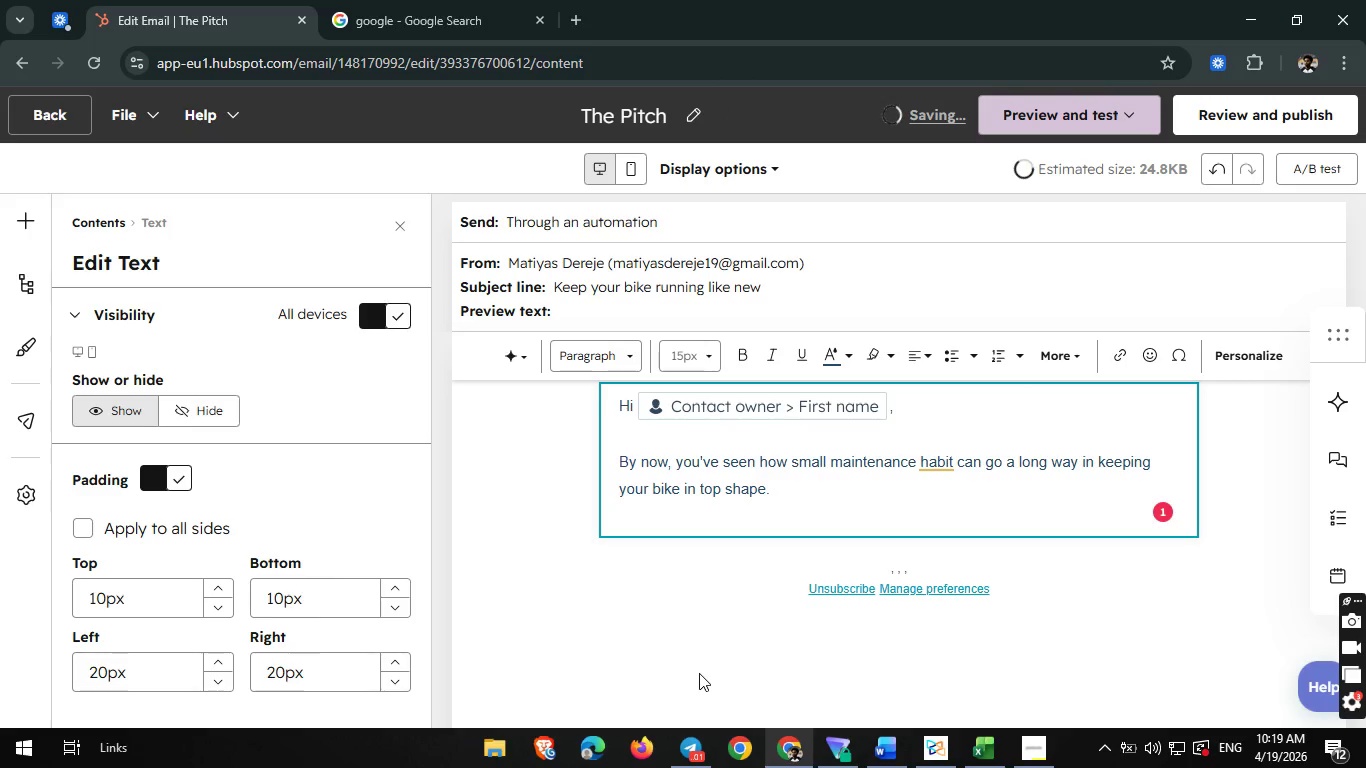 
wait(11.56)
 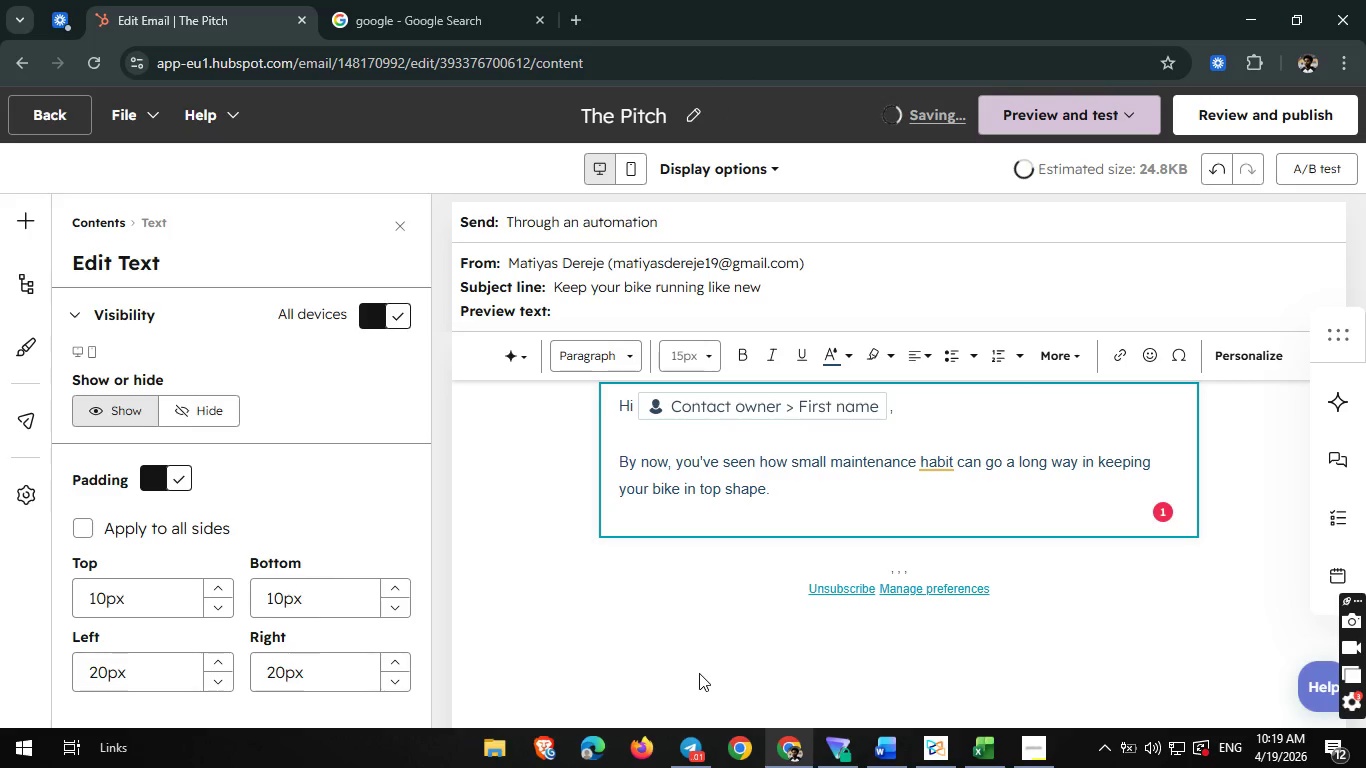 
key(Space)
 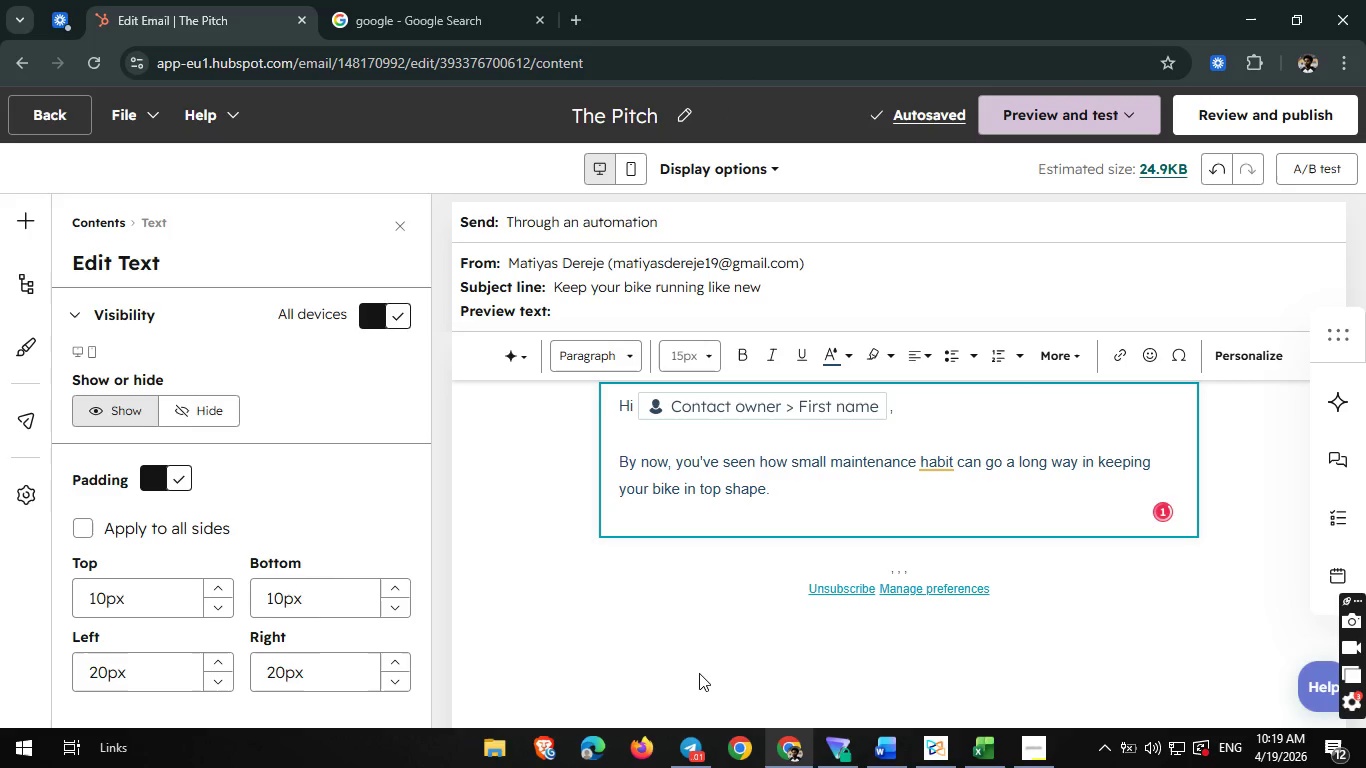 
key(Enter)
 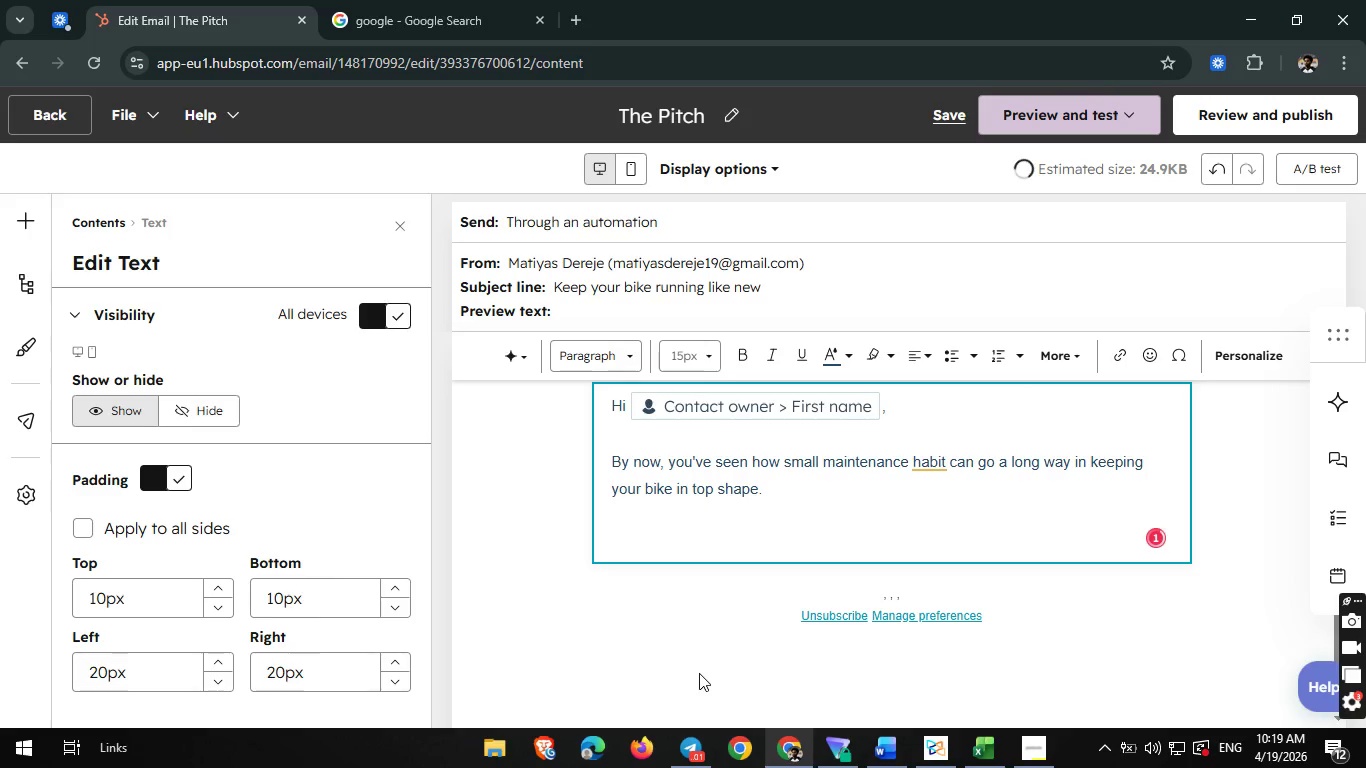 
type(If you)
 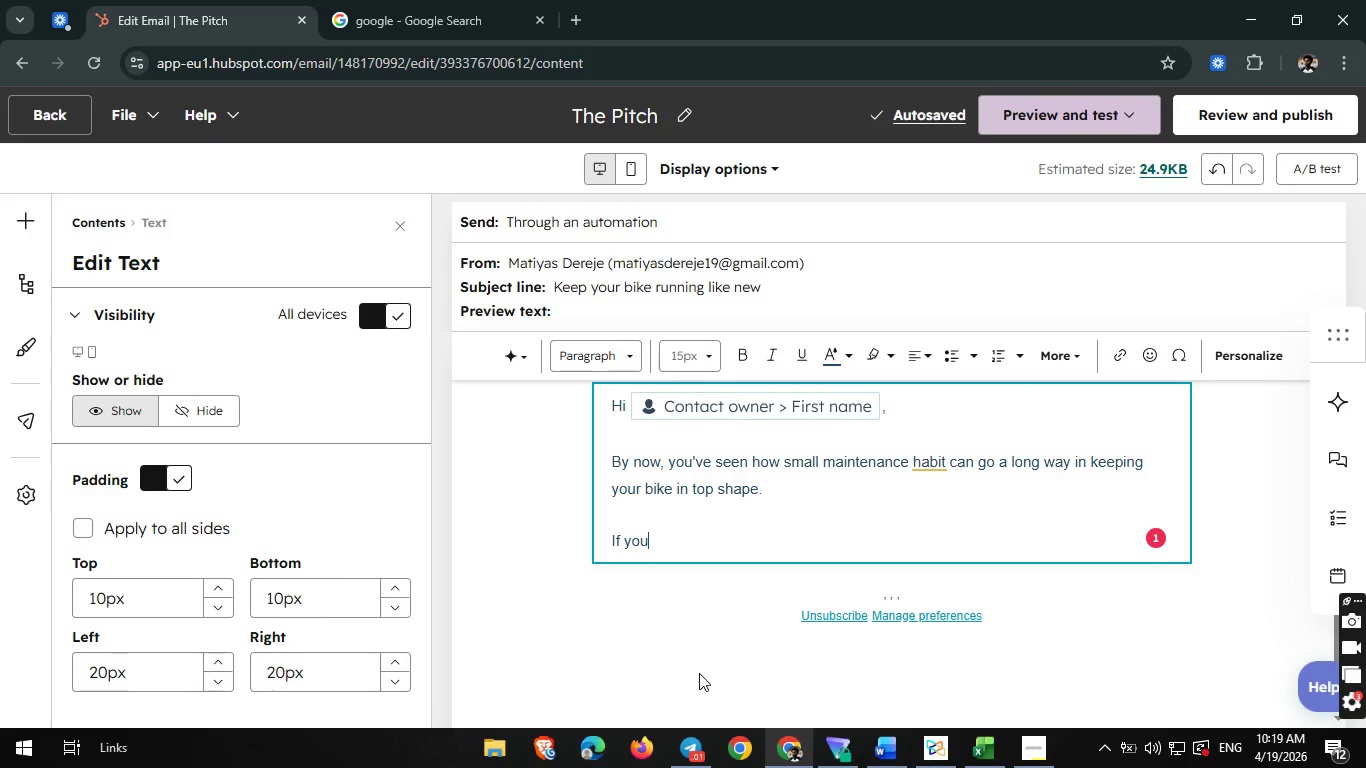 
wait(7.34)
 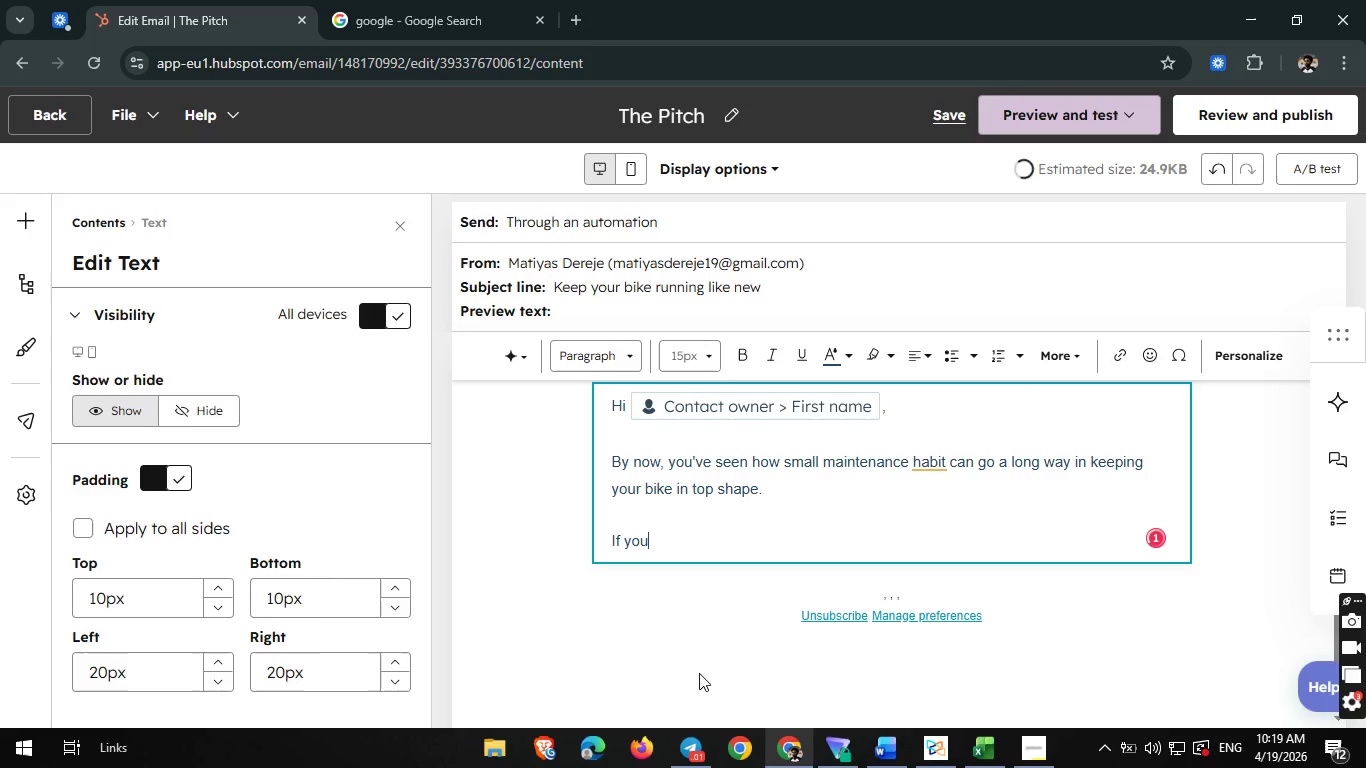 
key(Quote)
 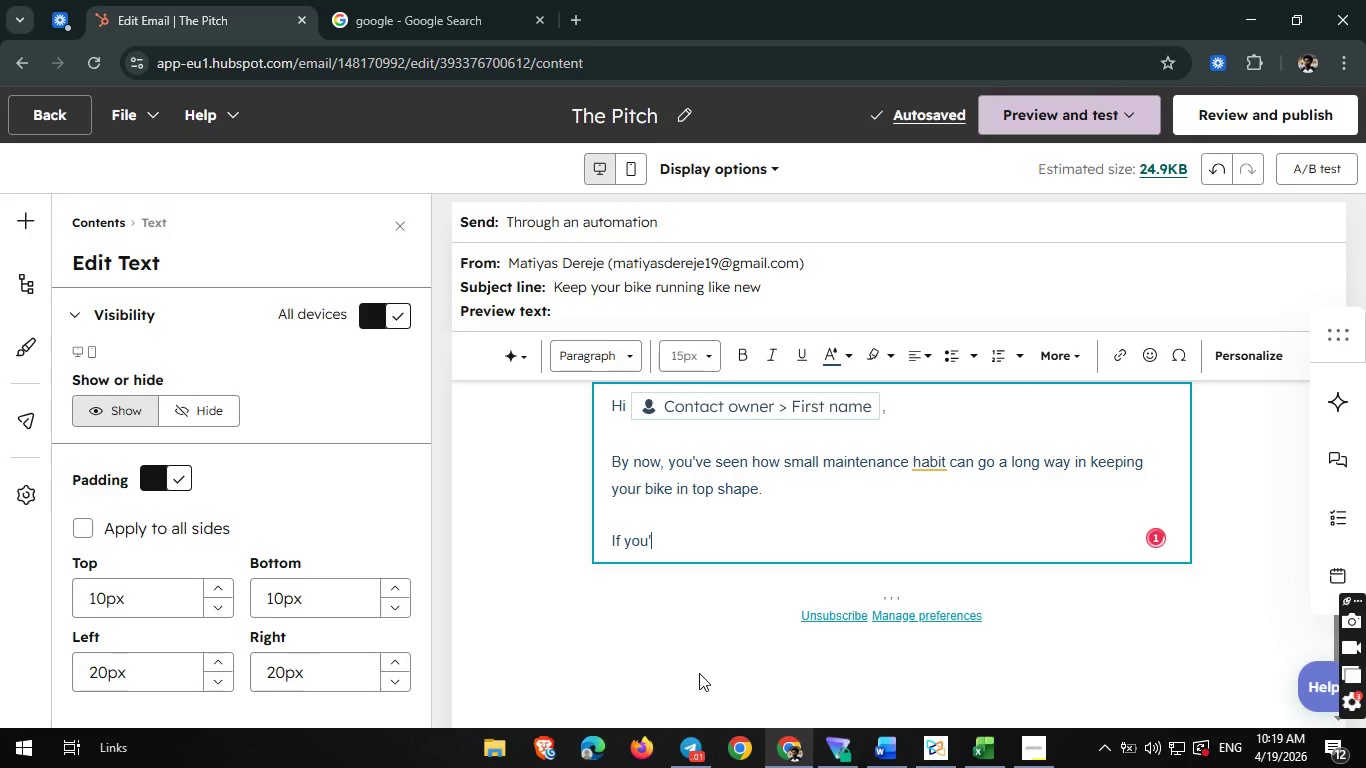 
key(D)
 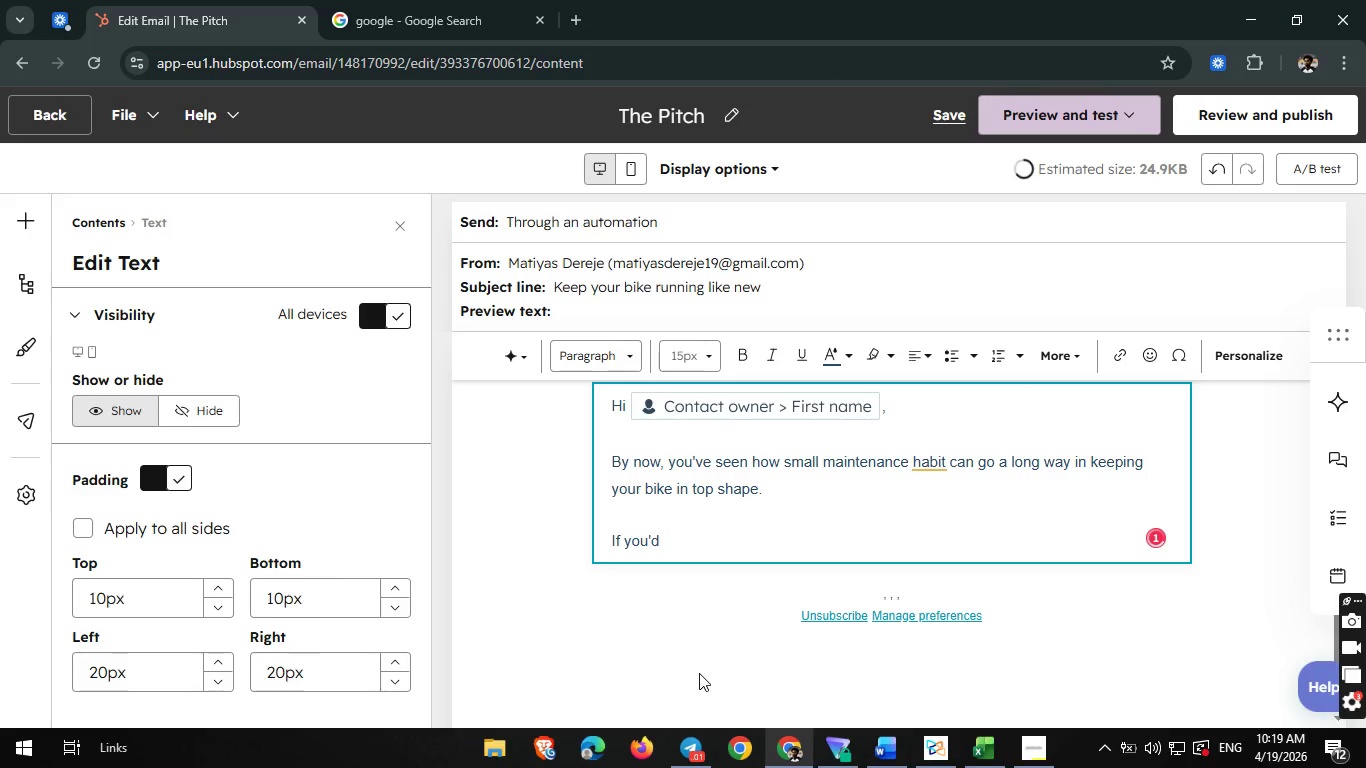 
key(Space)
 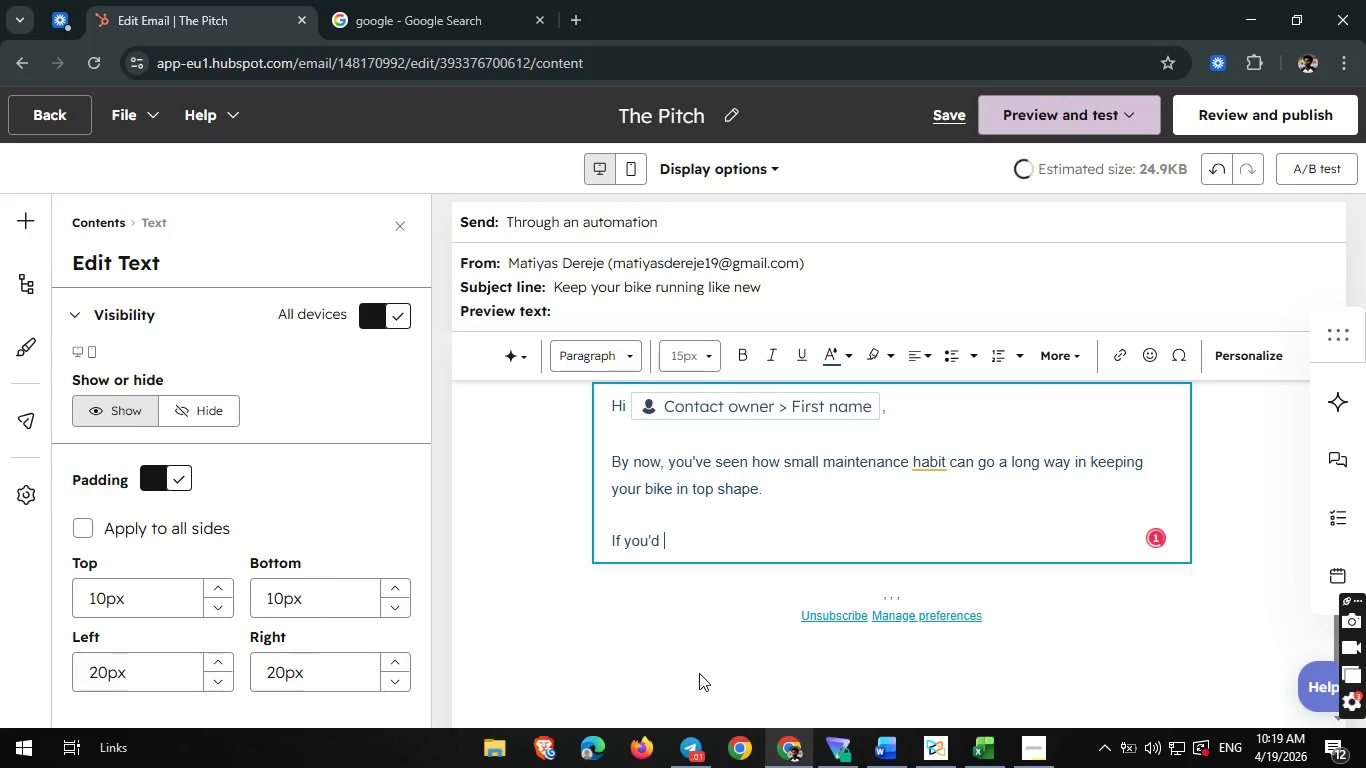 
type(rather not)
 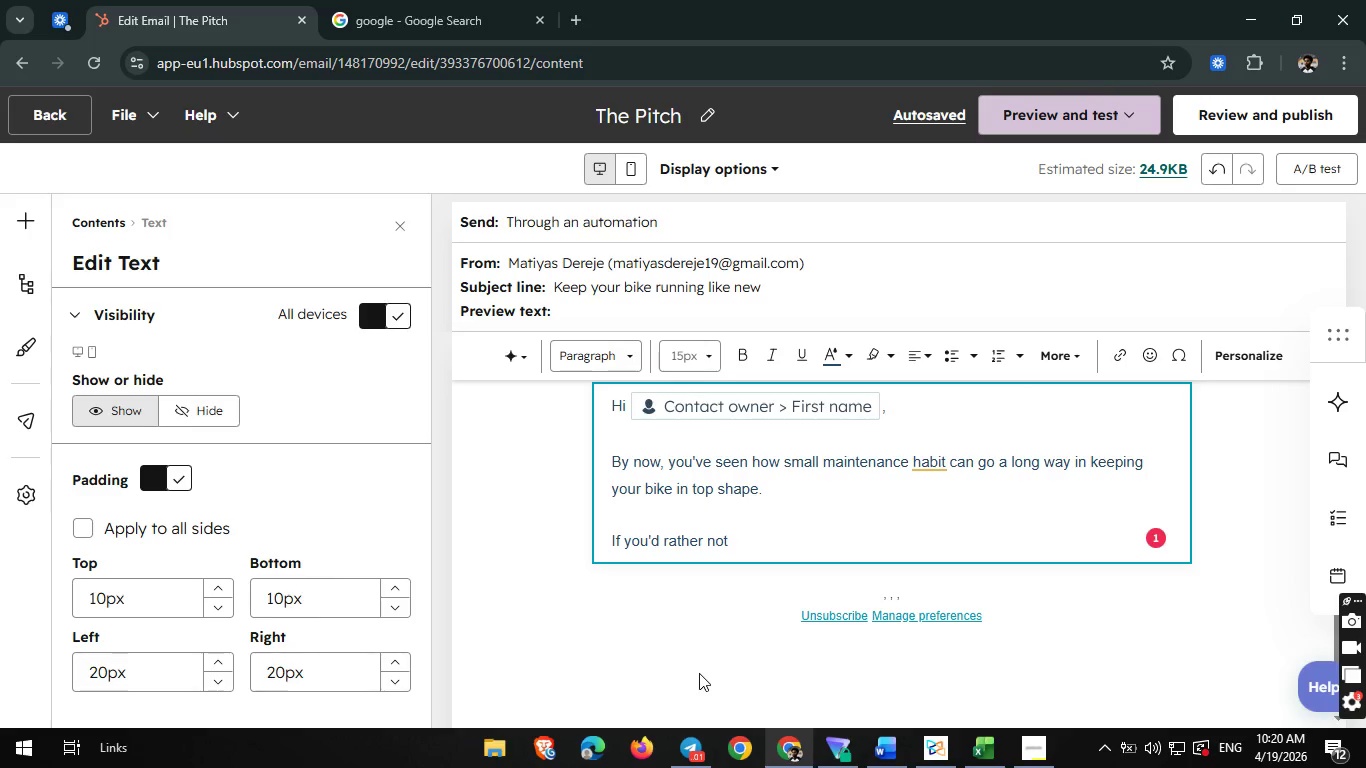 
wait(23.78)
 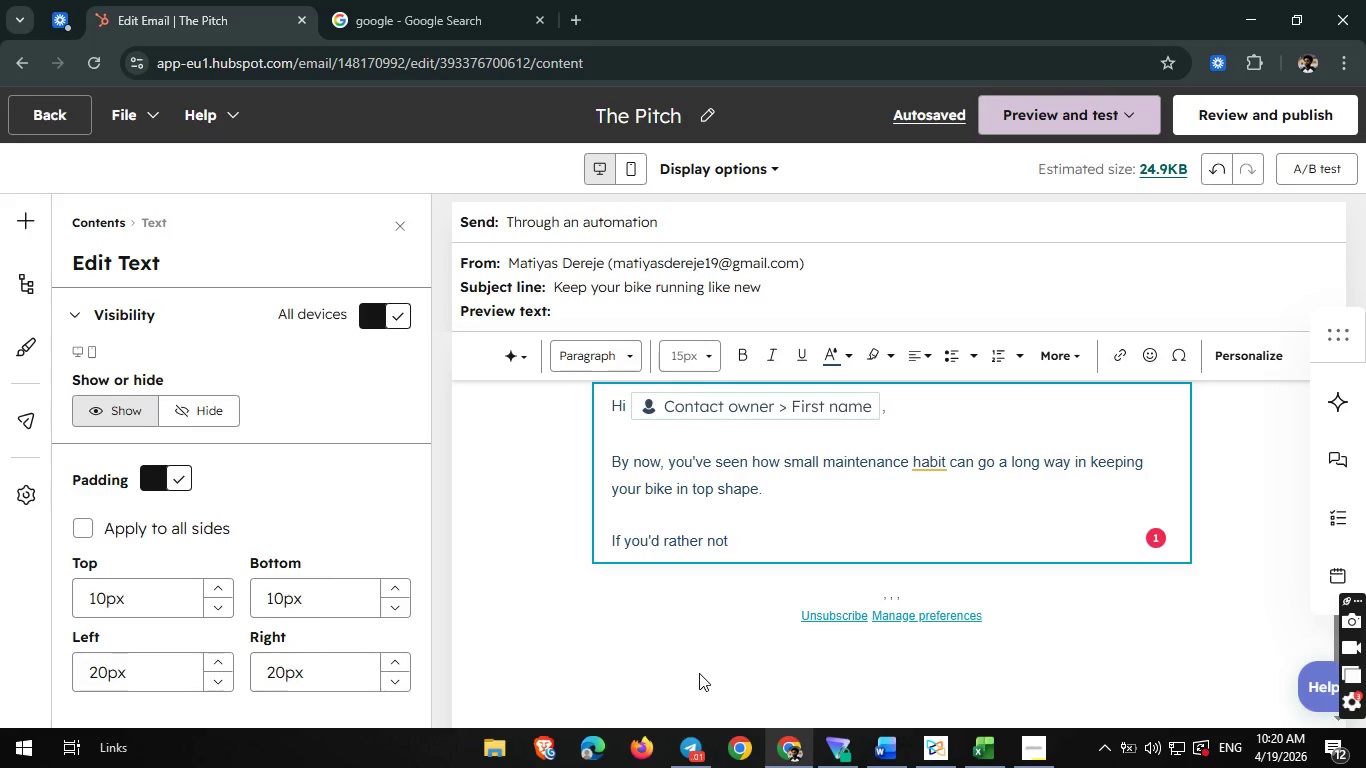 
type( worry about staying)
 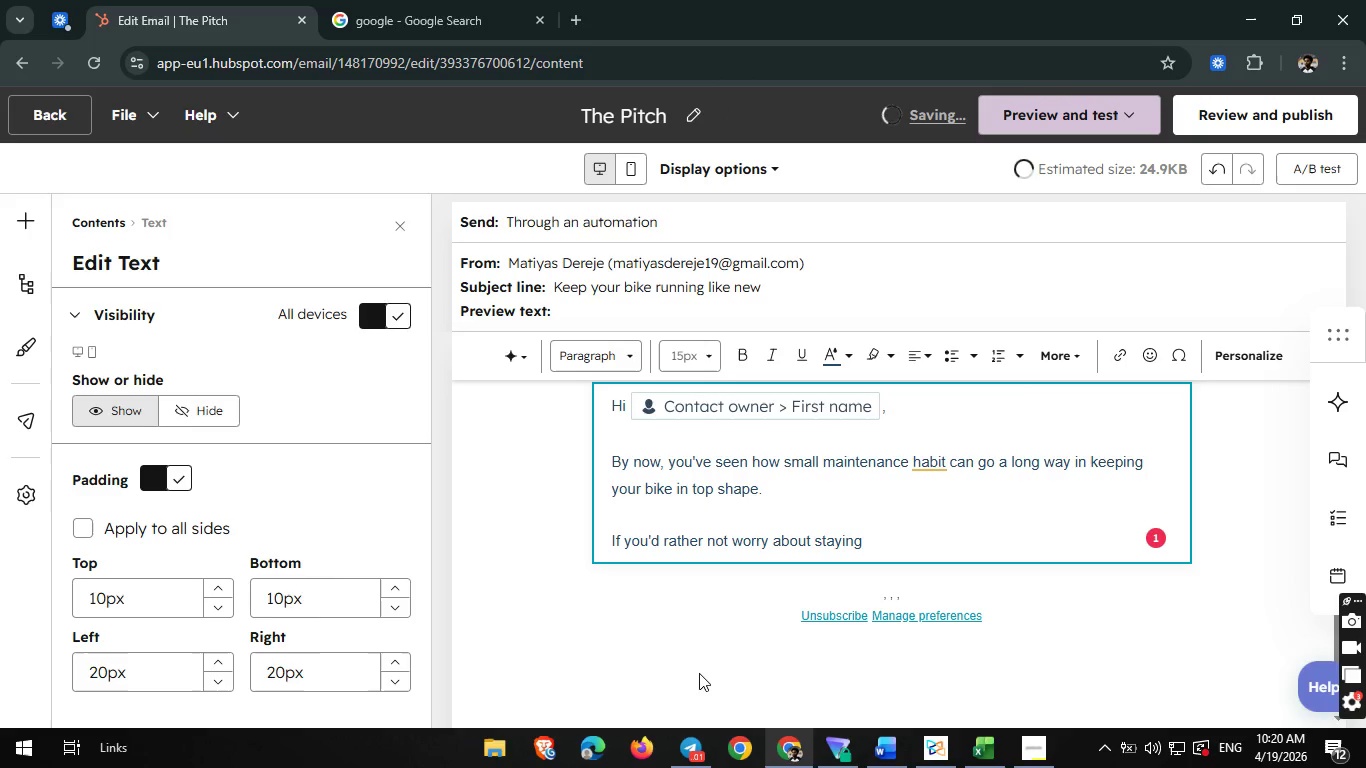 
type( on top of everything)
 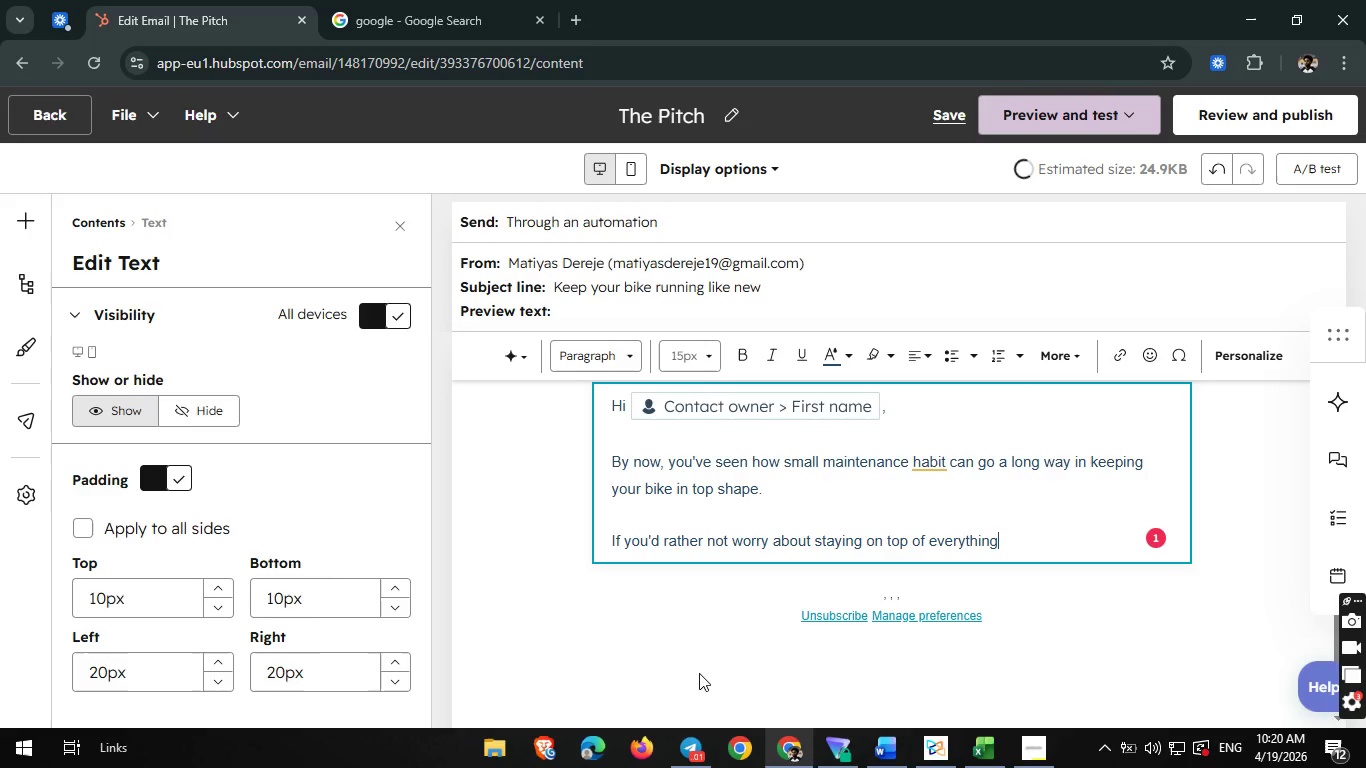 
type( your)
 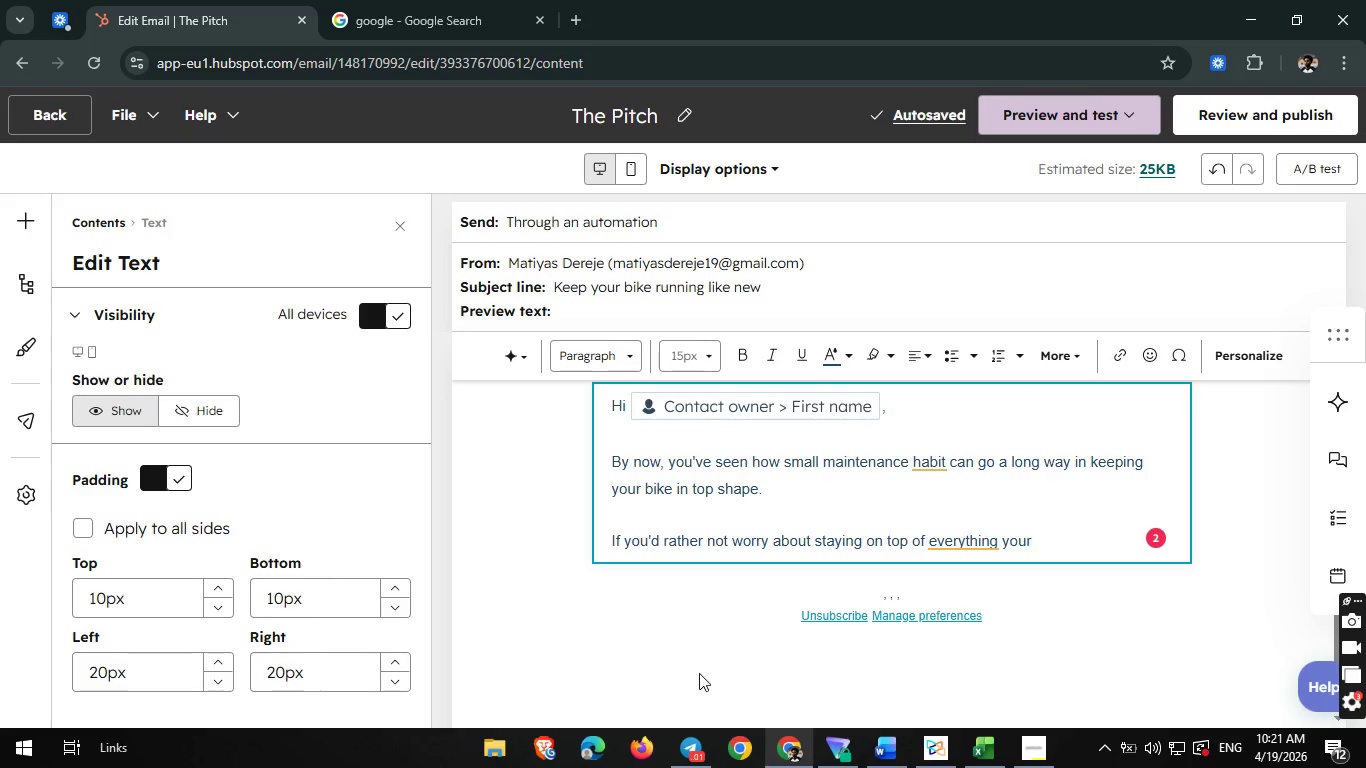 
wait(6.33)
 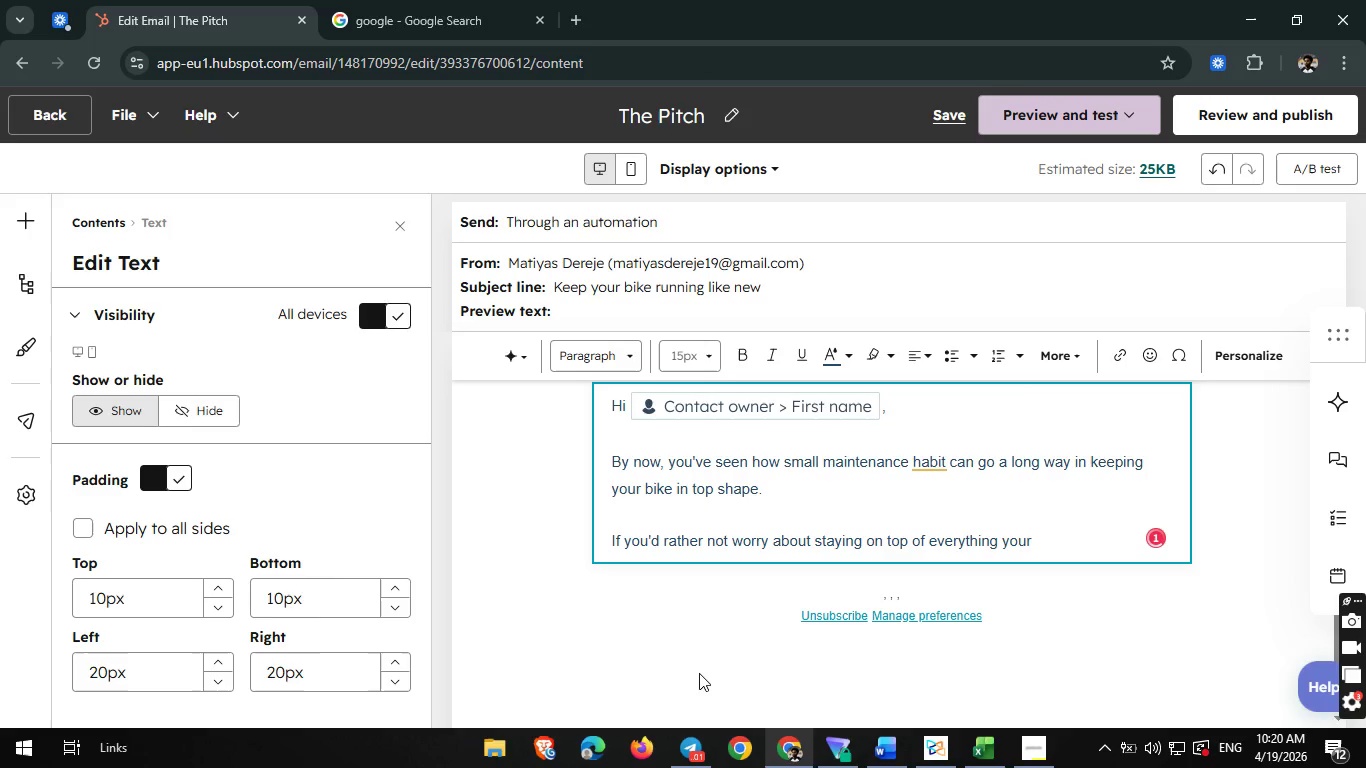 
type(self,)
 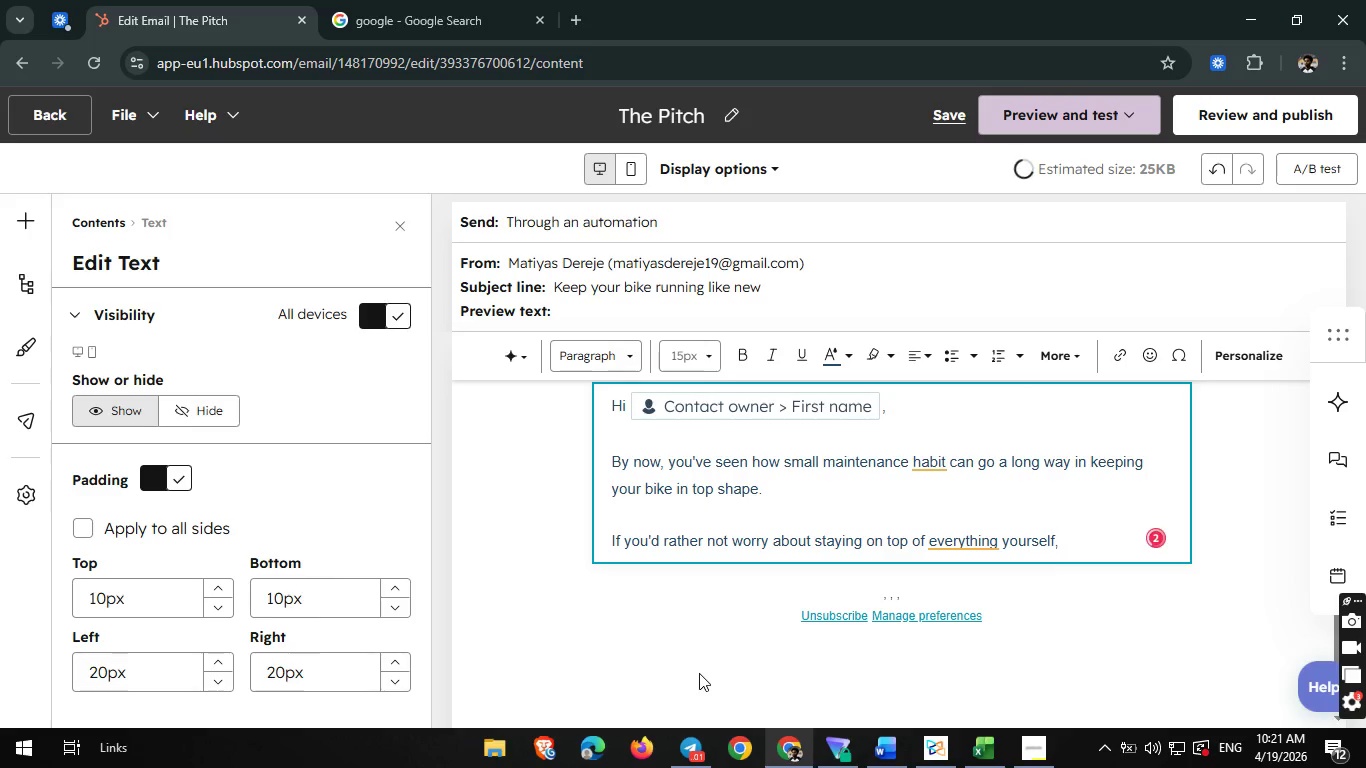 
type( O)
key(Backspace)
type(our )
 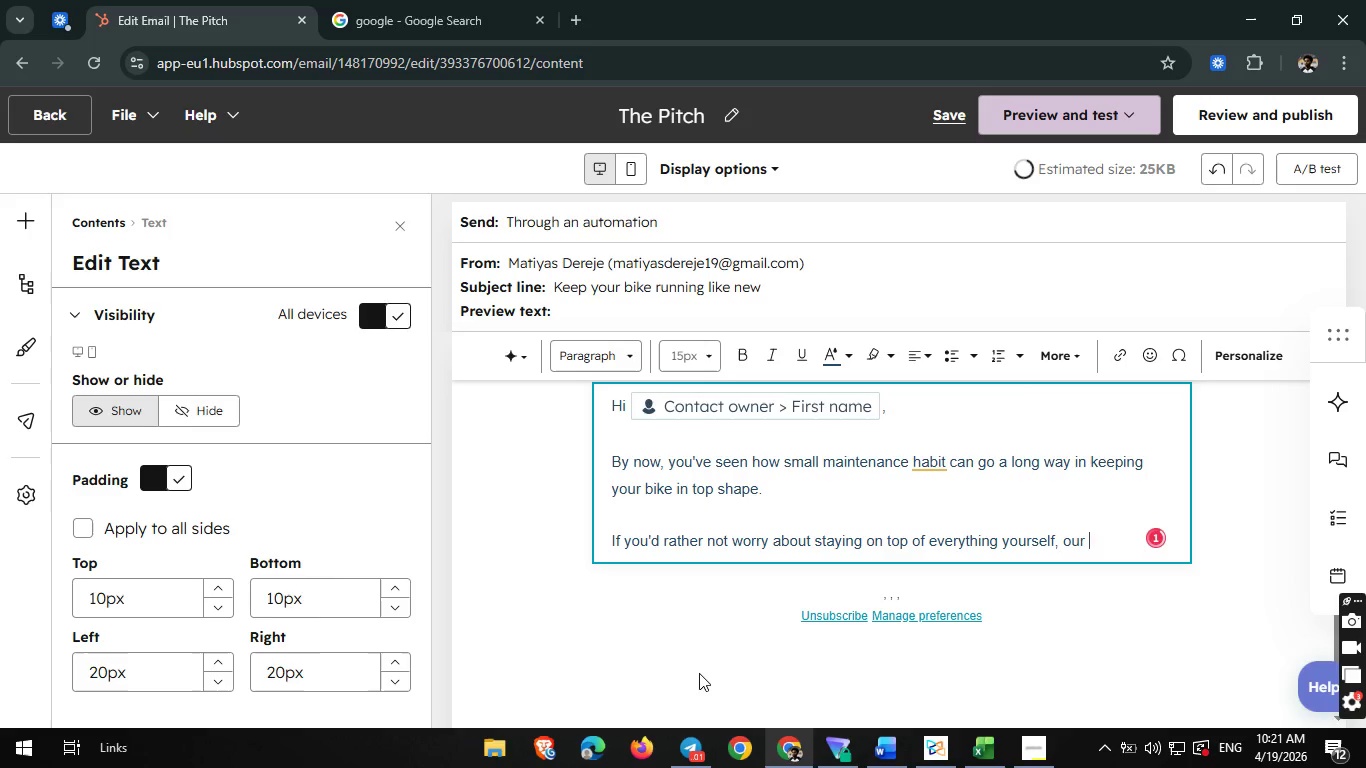 
wait(15.47)
 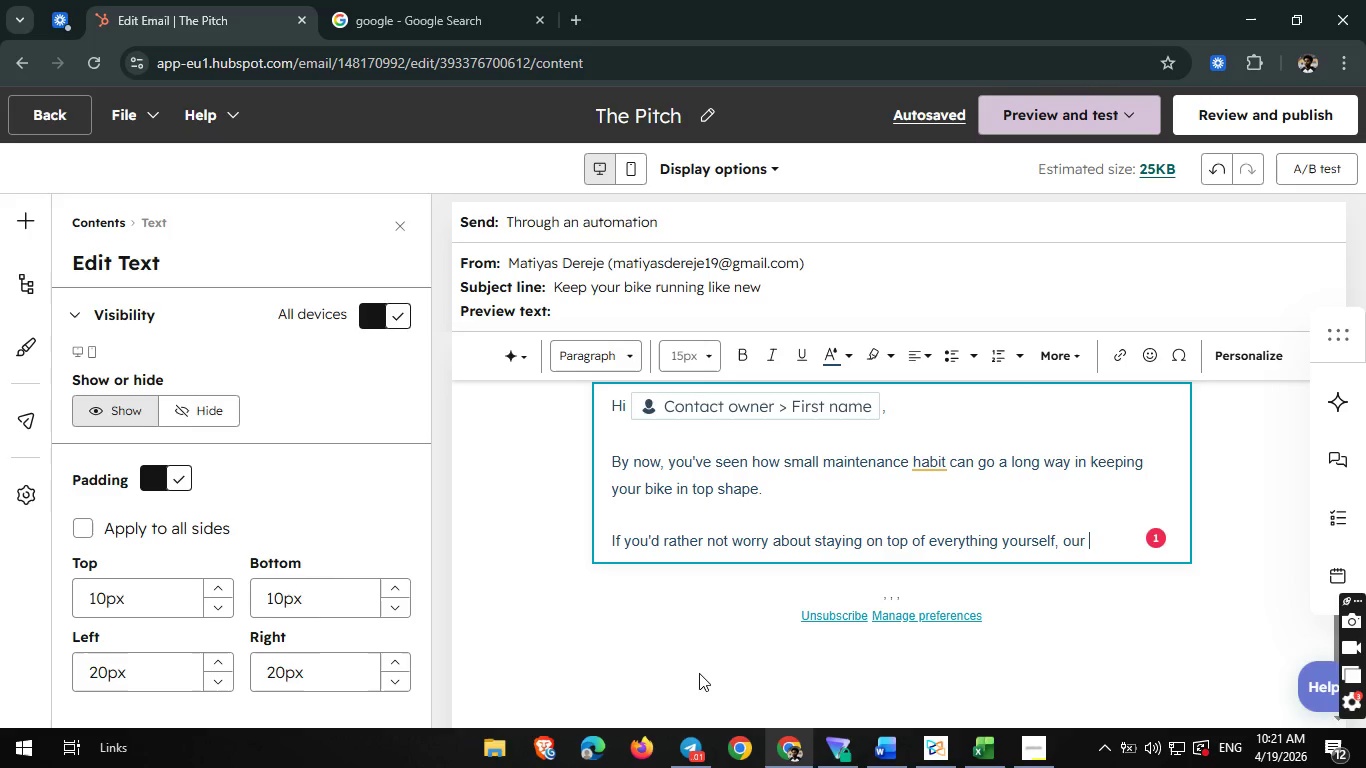 
left_click([1030, 752])